 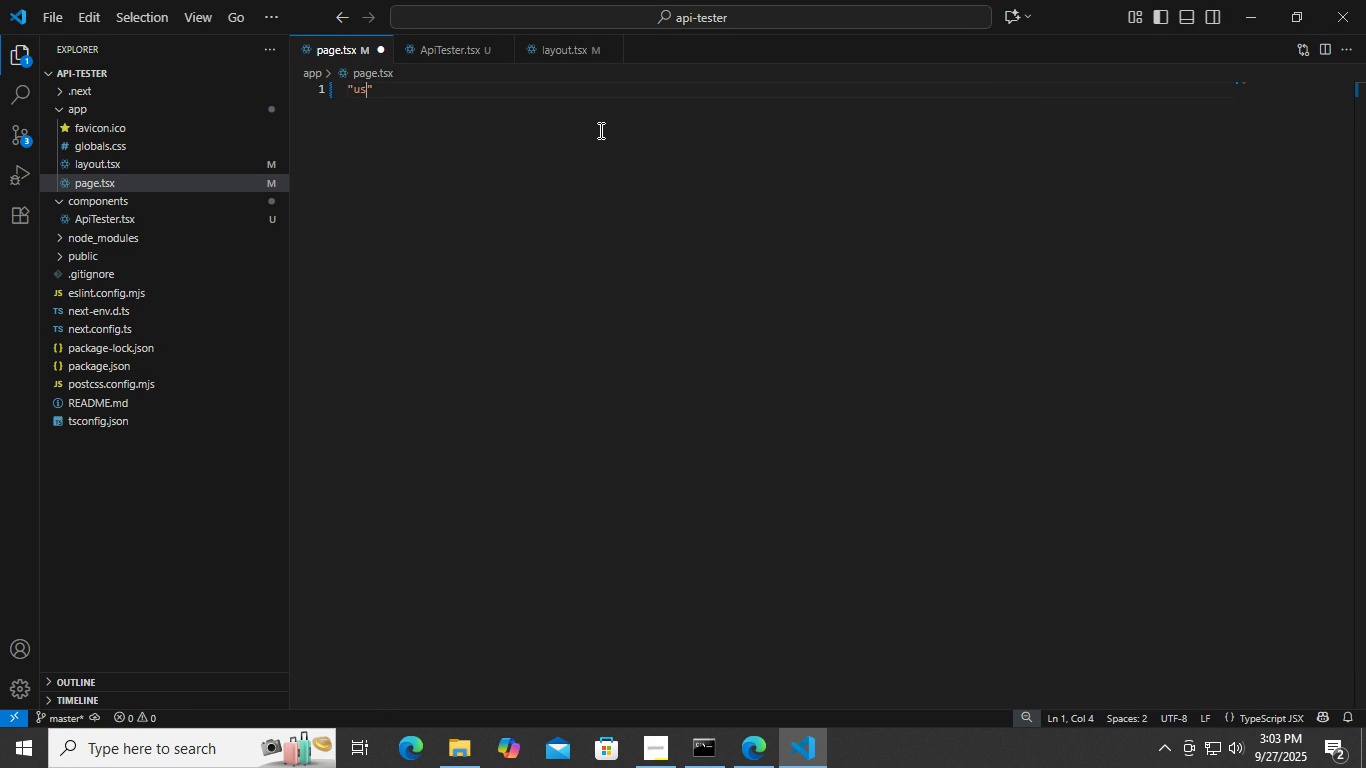 
left_click([599, 130])
 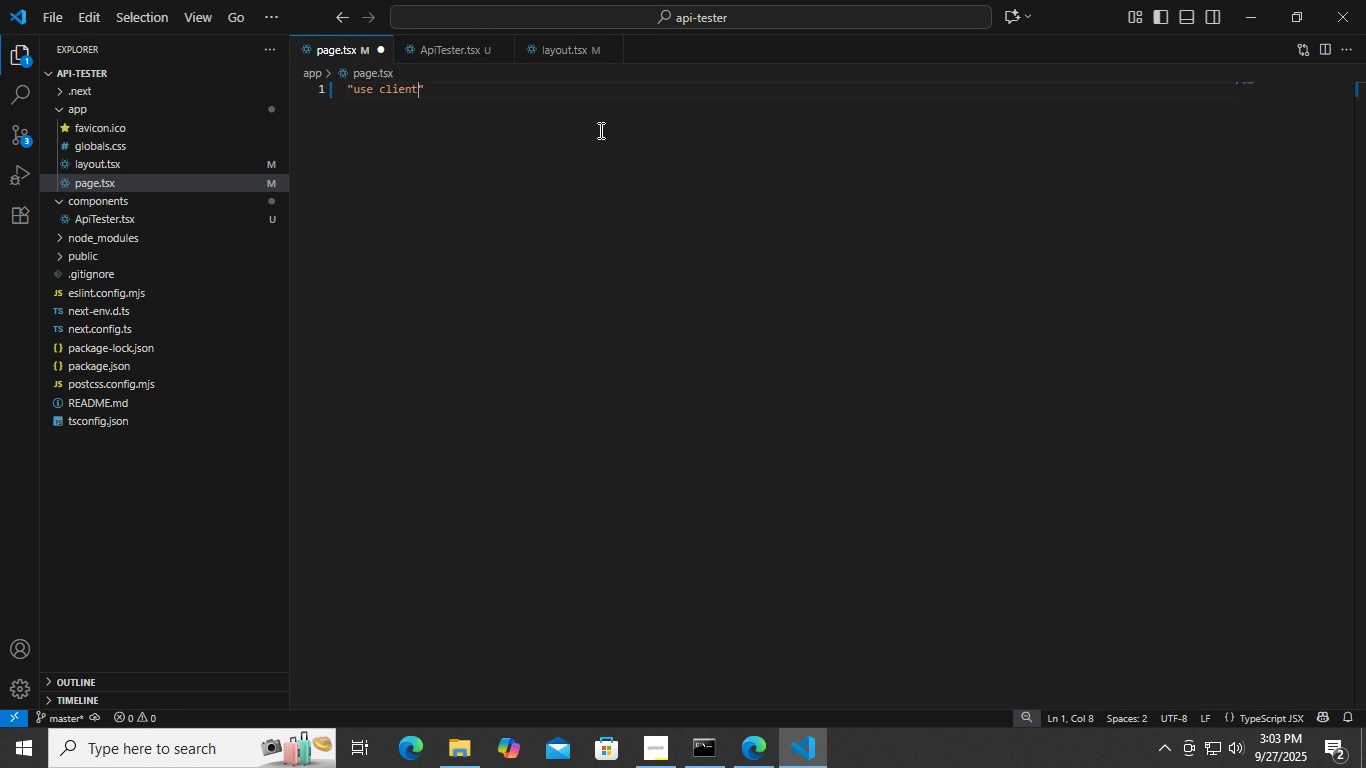 
type(su)
 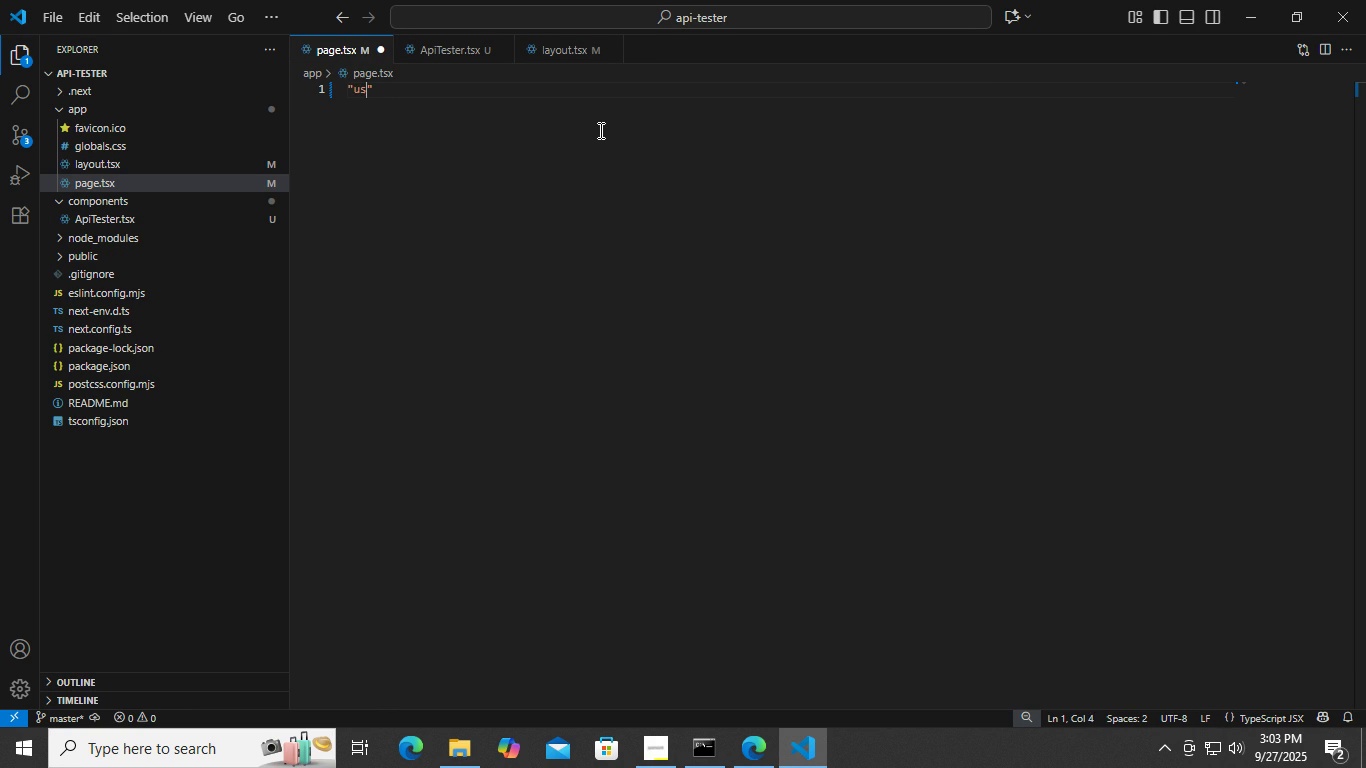 
key(Control+ControlLeft)
 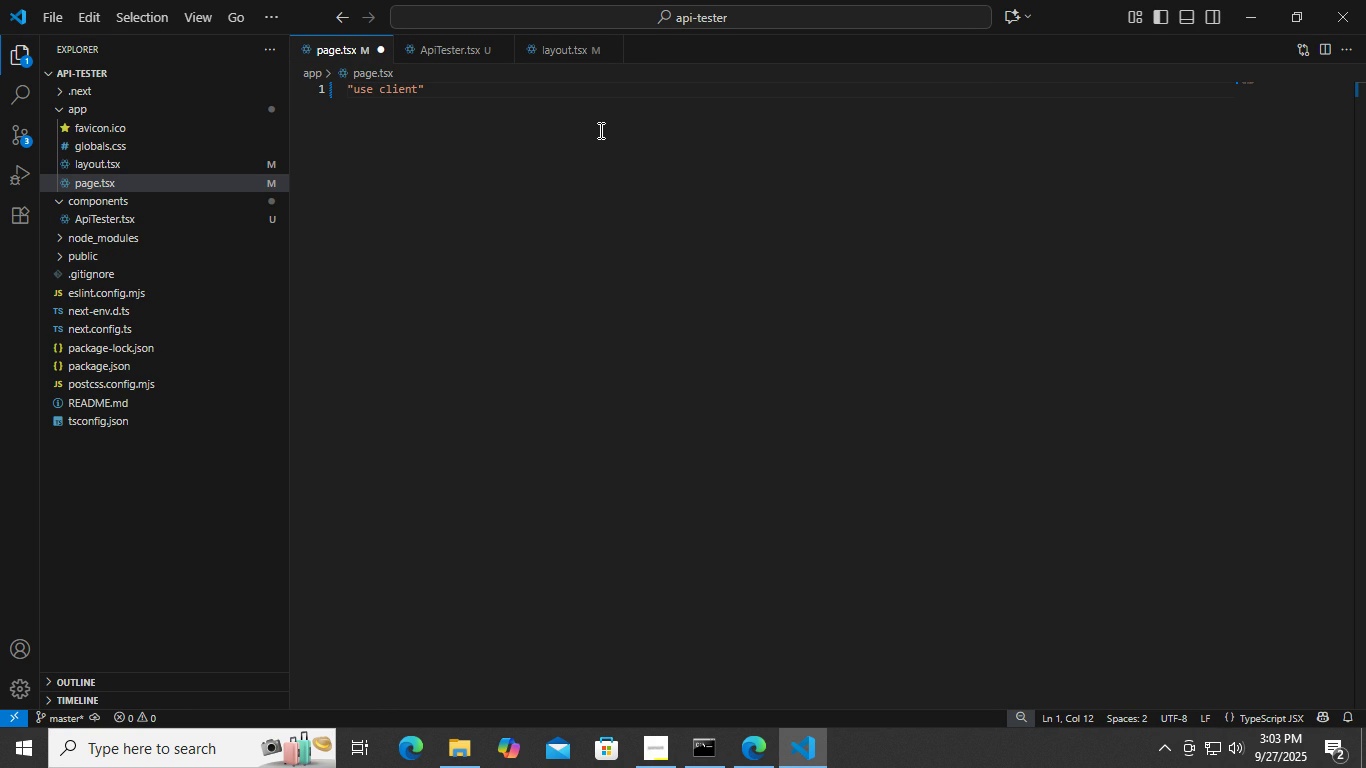 
key(Control+S)
 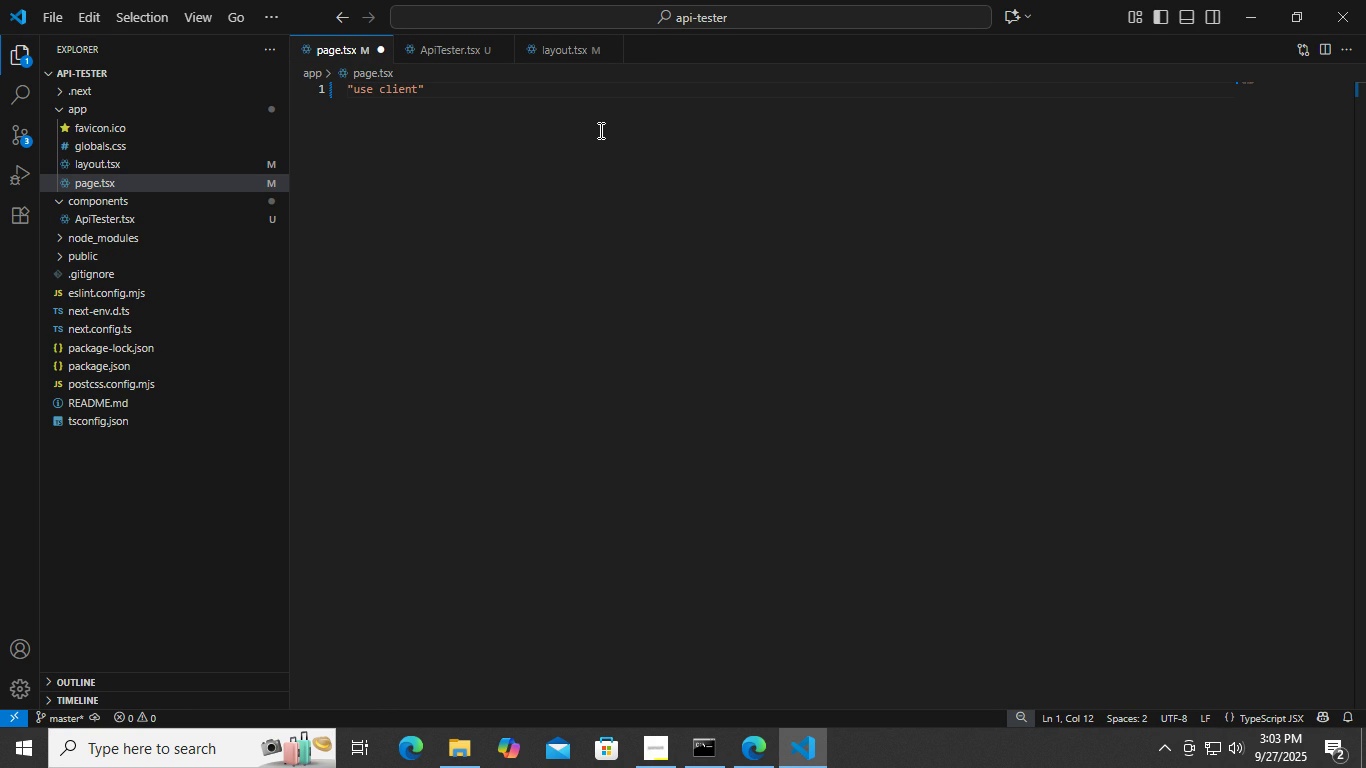 
key(ArrowRight)
 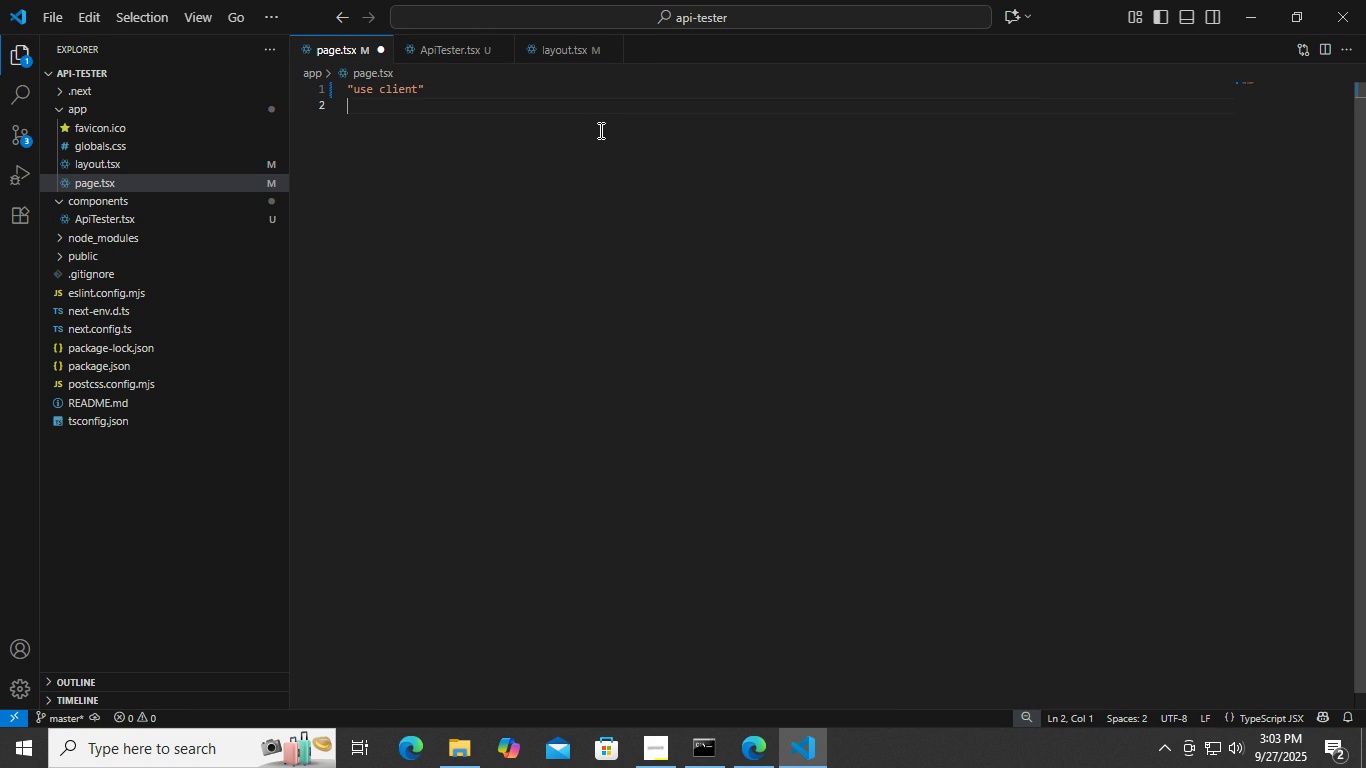 
key(Enter)
 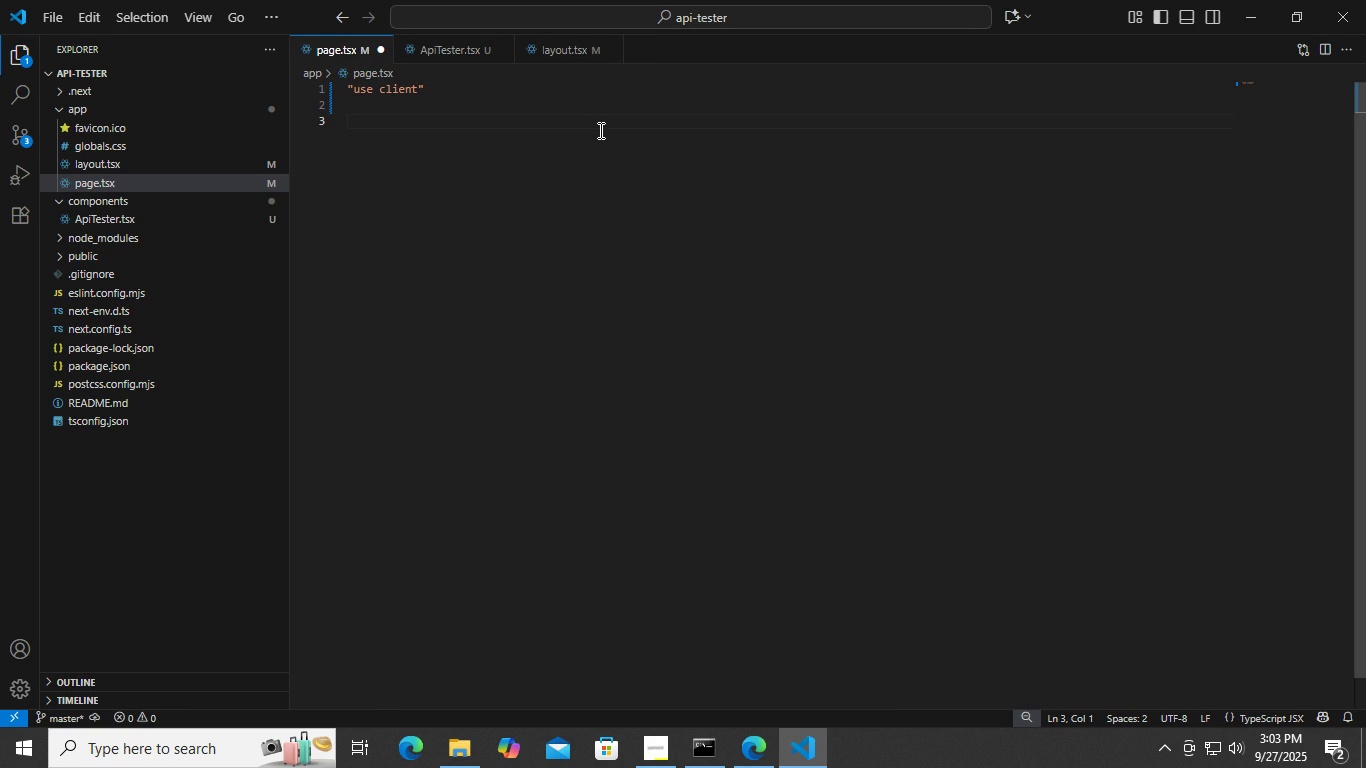 
type(import {useSta)